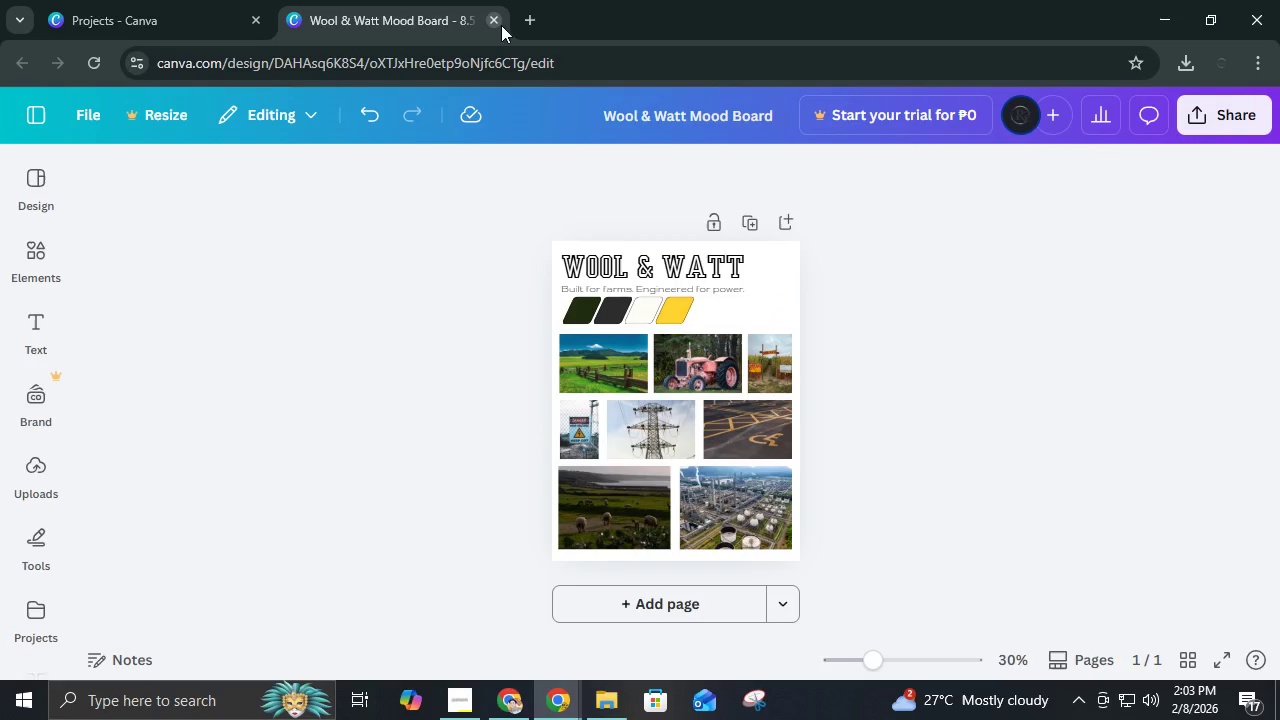 
key(Control+ControlLeft)
 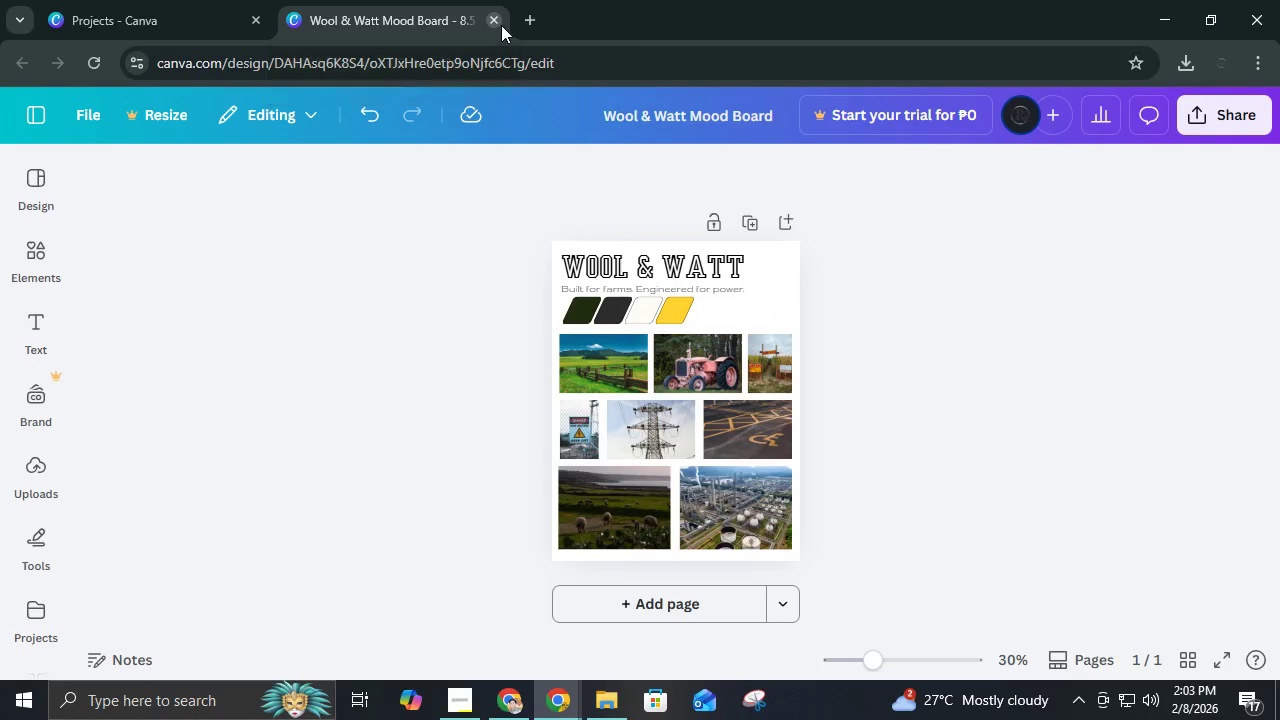 
key(Control+S)
 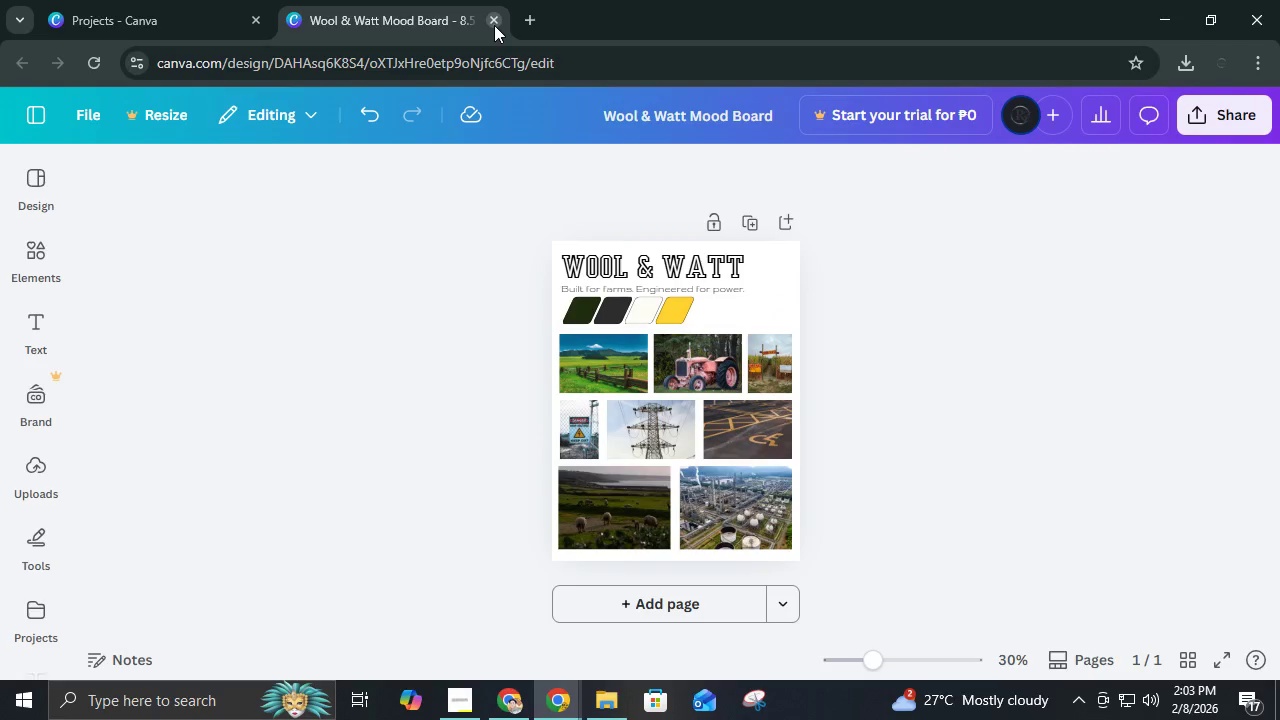 
left_click([494, 25])
 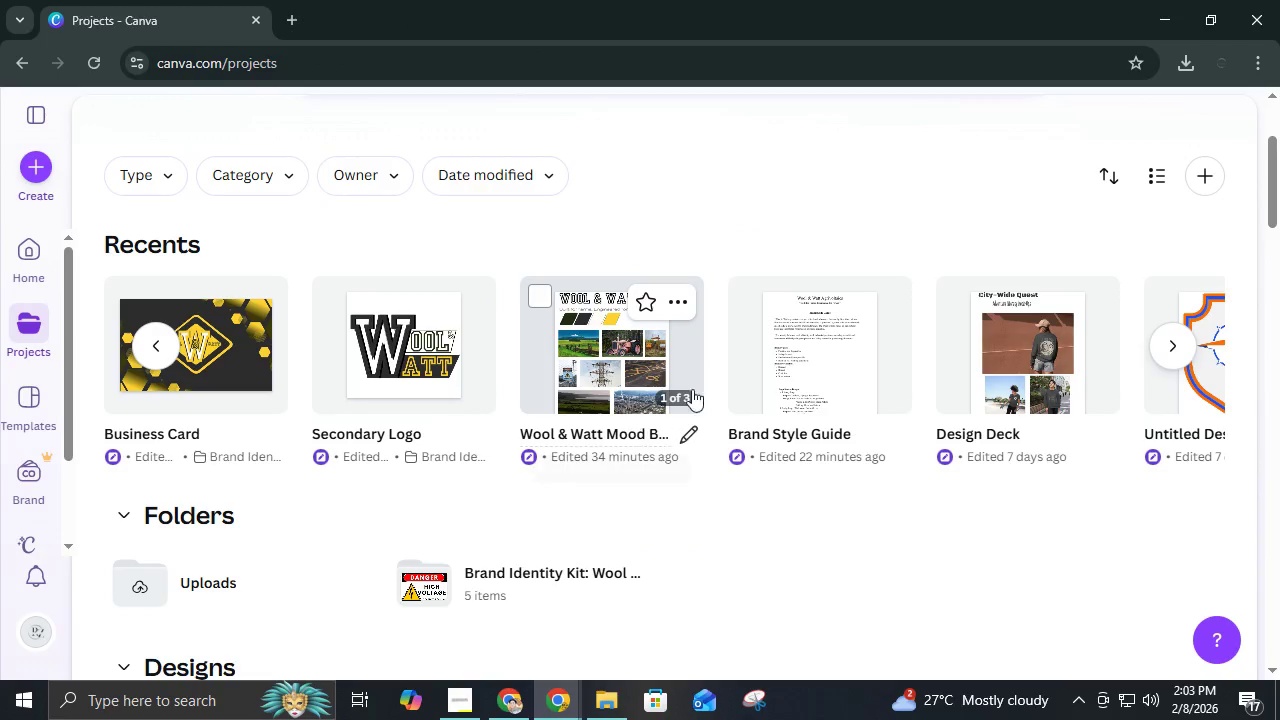 
left_click([688, 303])
 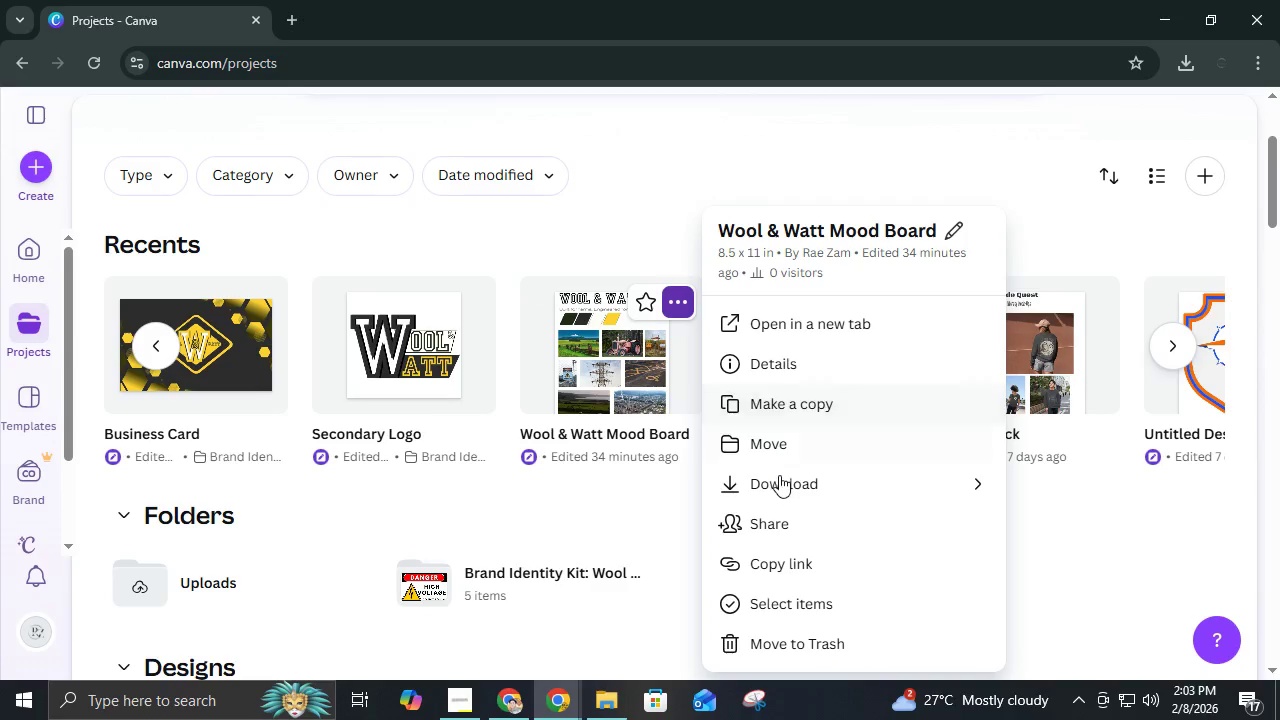 
left_click([790, 439])
 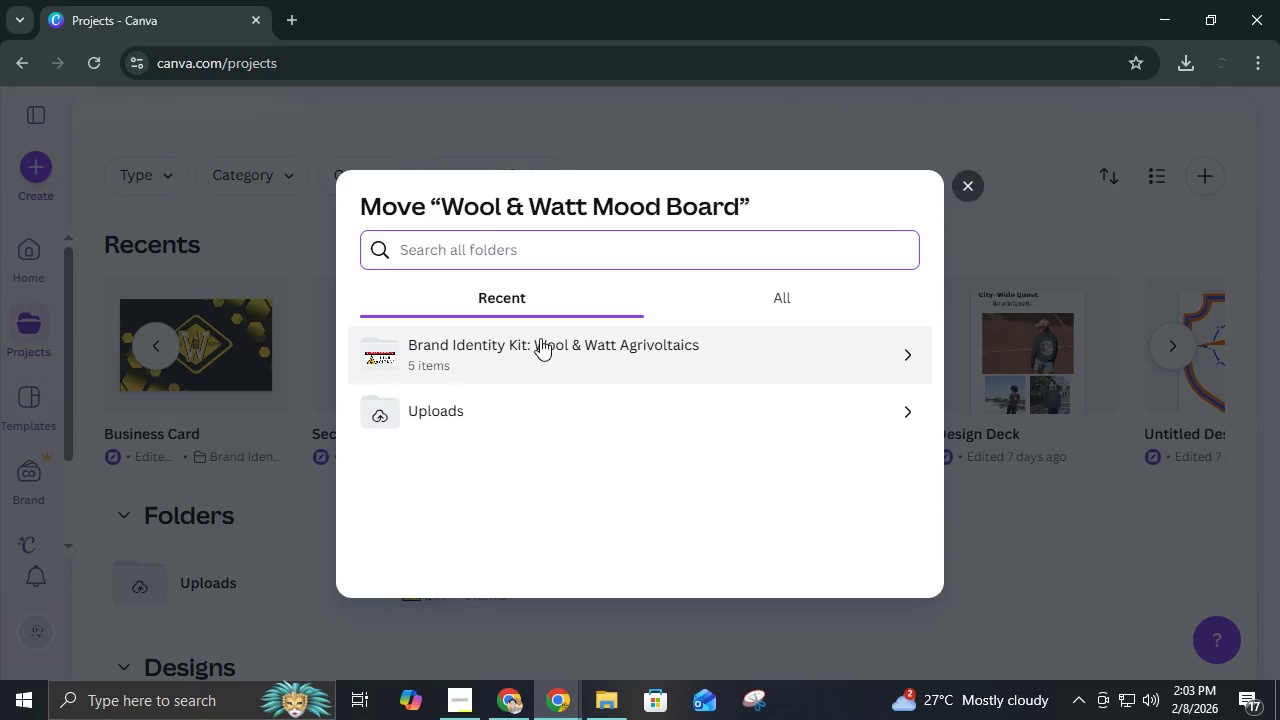 
left_click([440, 352])
 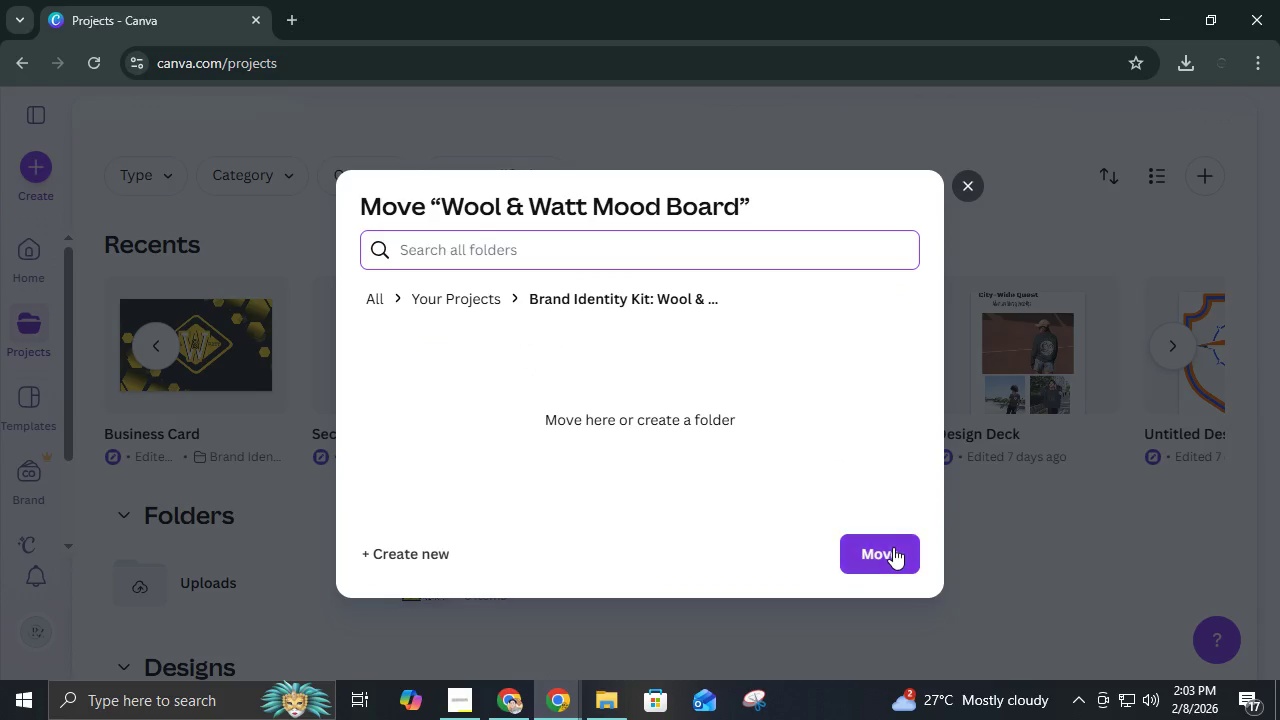 
left_click([893, 548])
 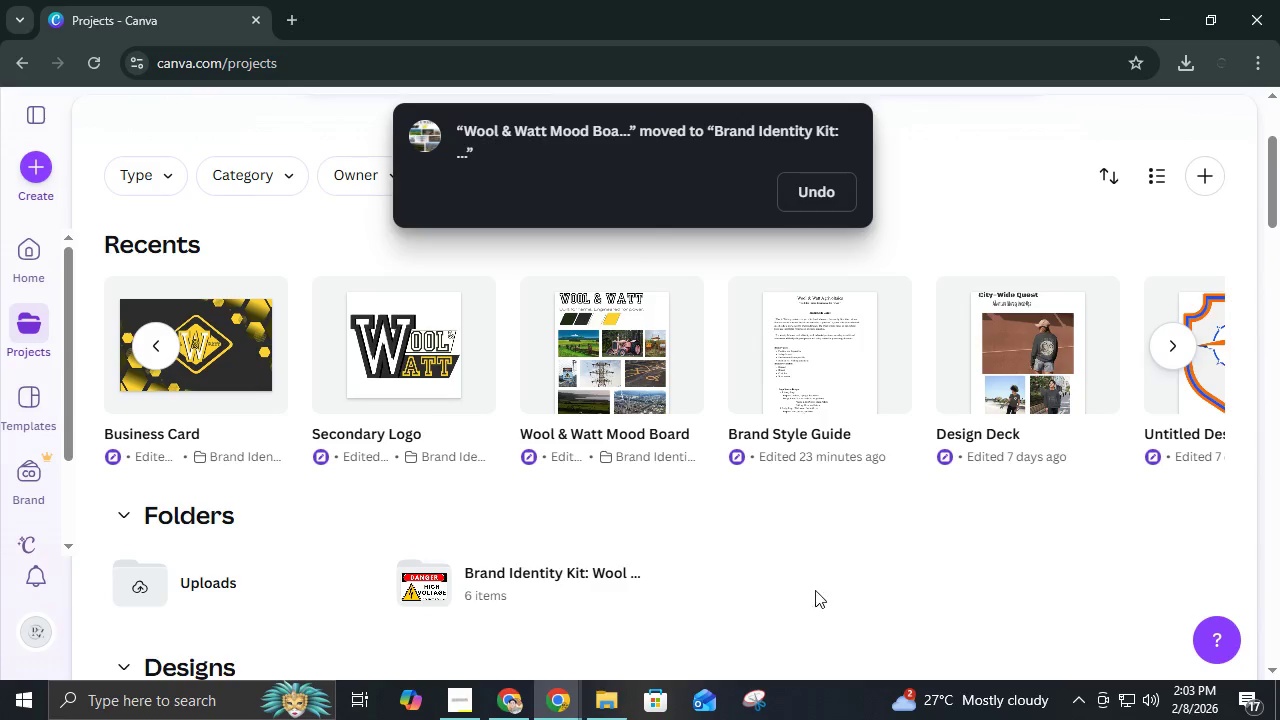 
left_click([153, 352])
 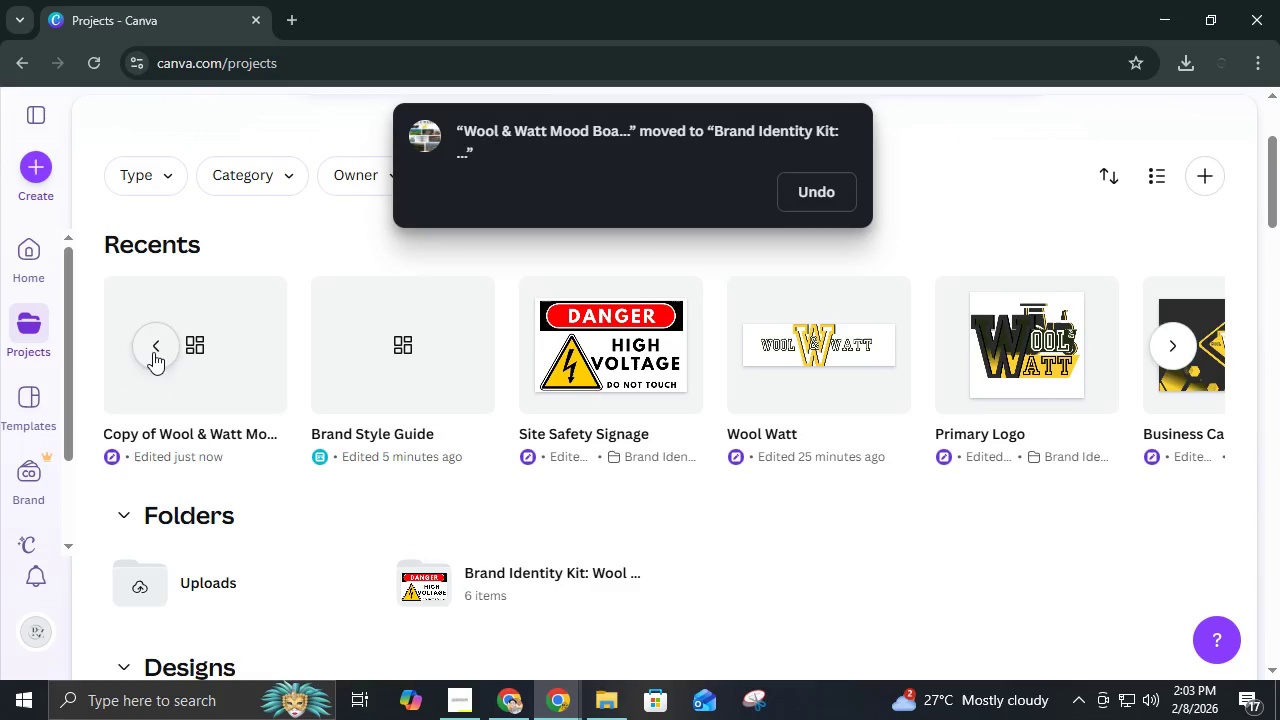 
left_click([153, 352])
 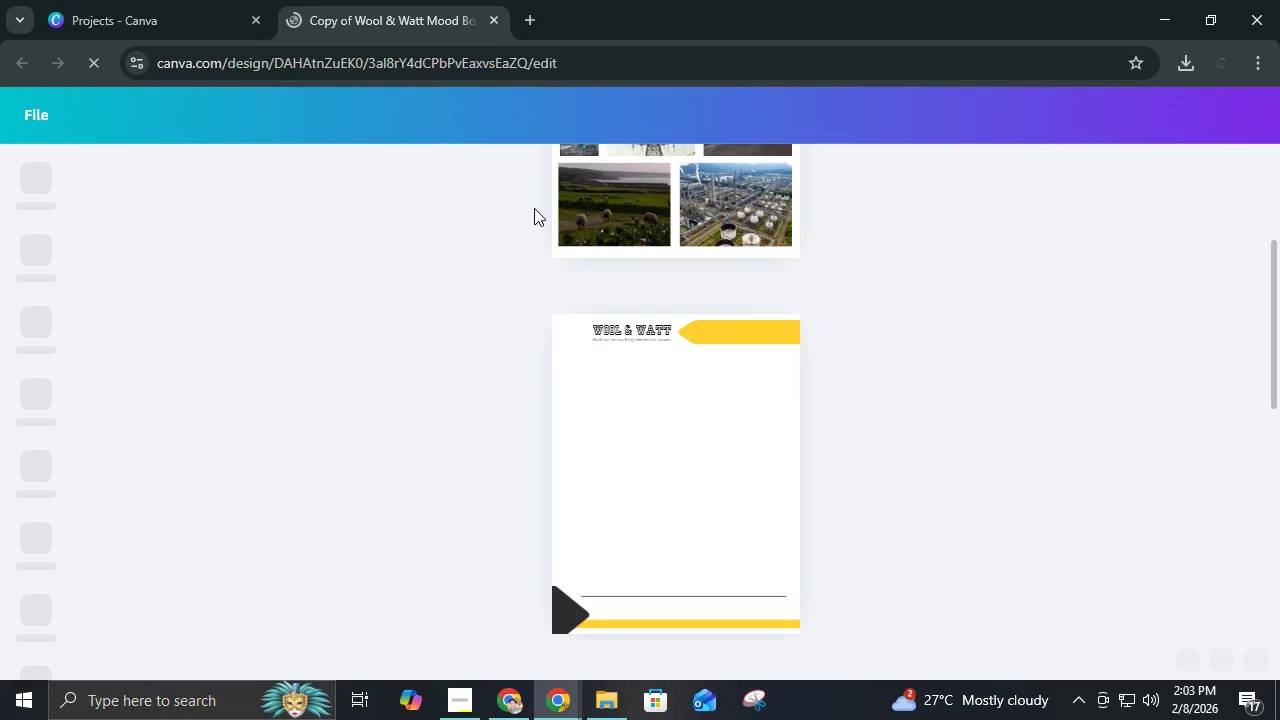 
scroll: coordinate [659, 316], scroll_direction: up, amount: 4.0
 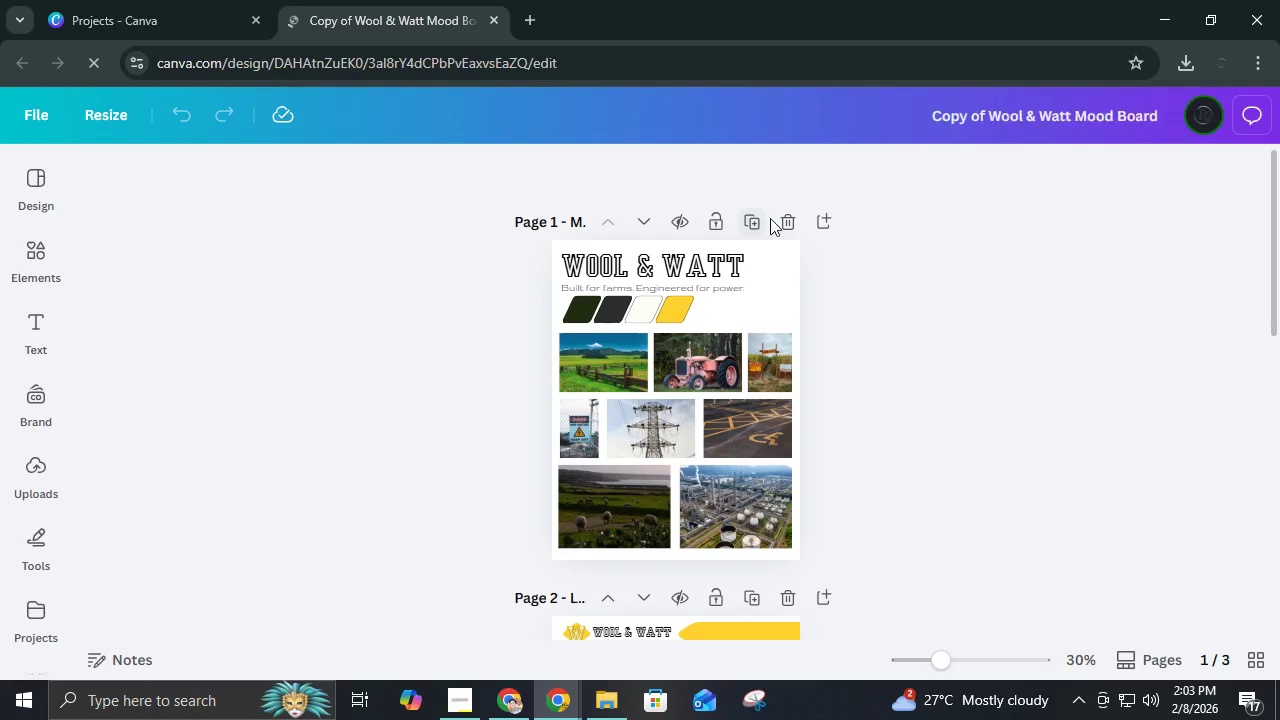 
left_click([787, 224])
 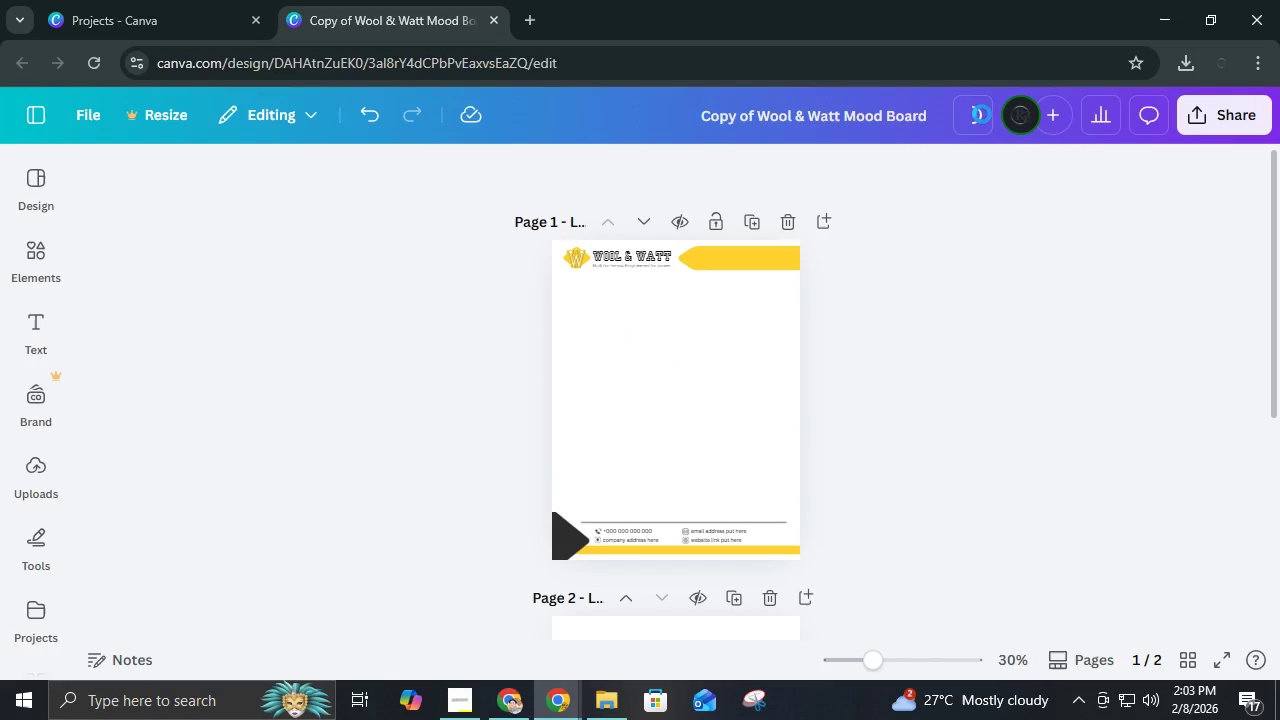 
left_click([910, 121])
 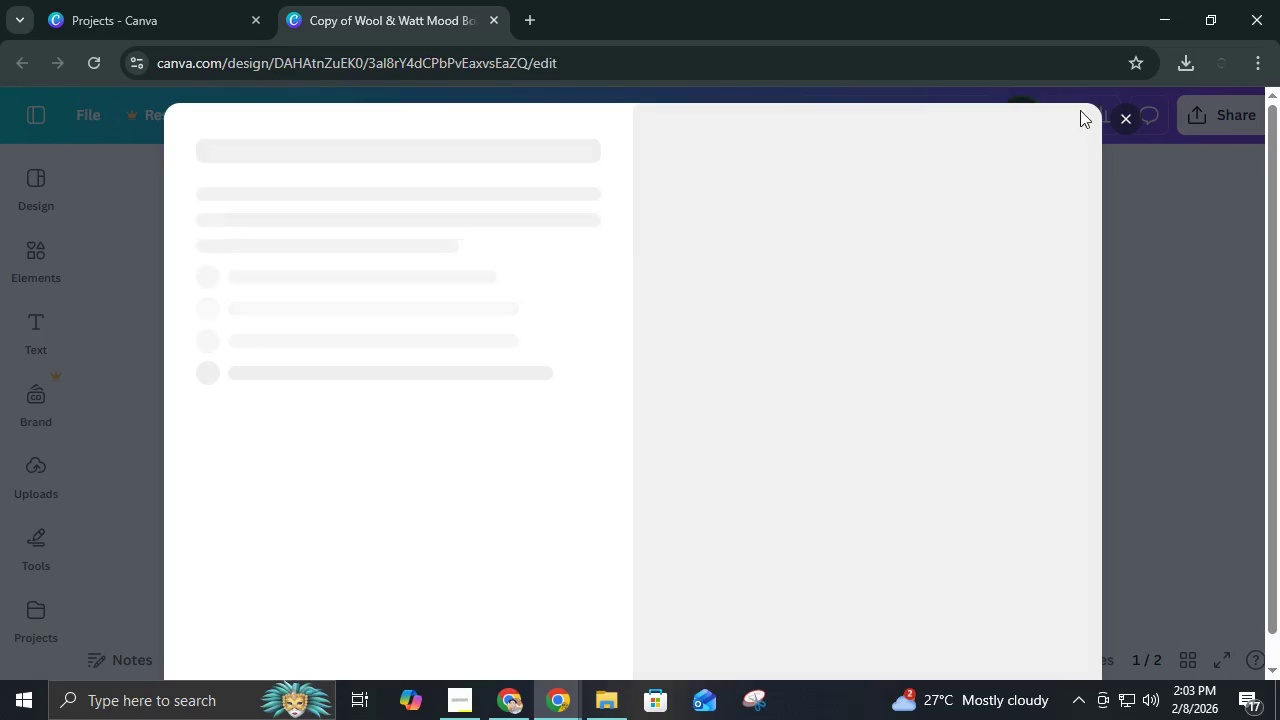 
left_click([1125, 113])
 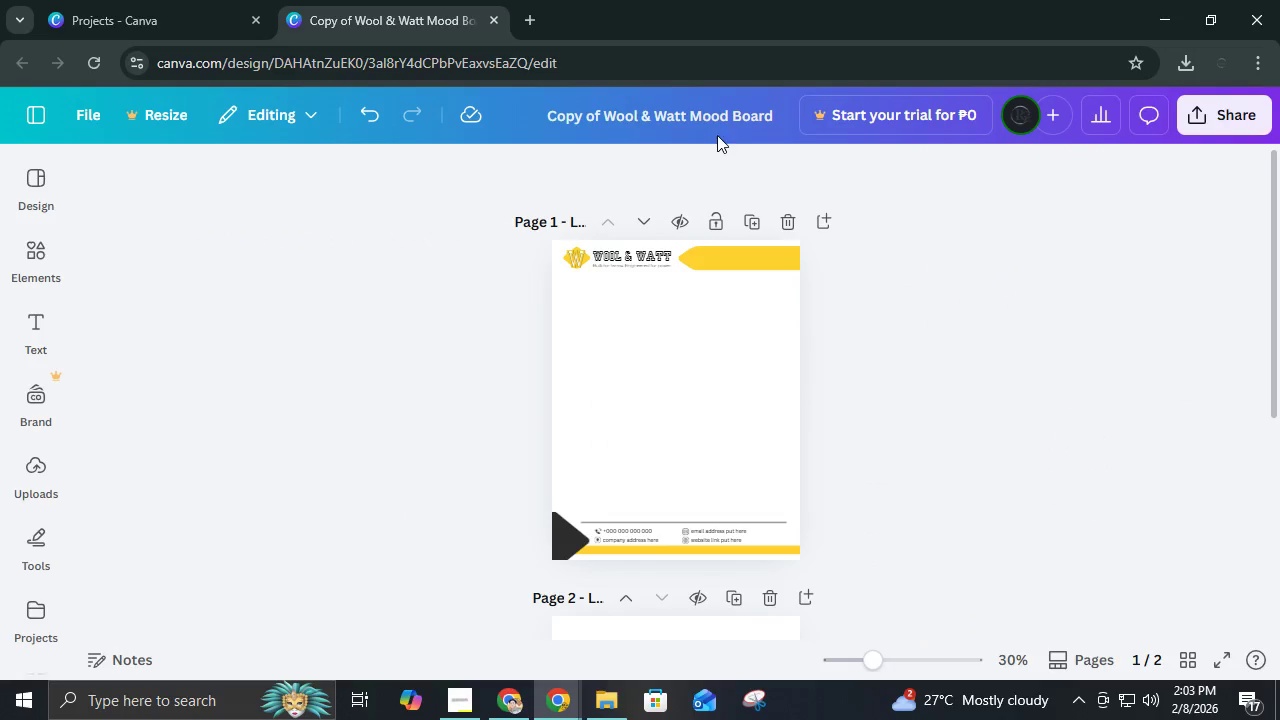 
left_click([724, 113])
 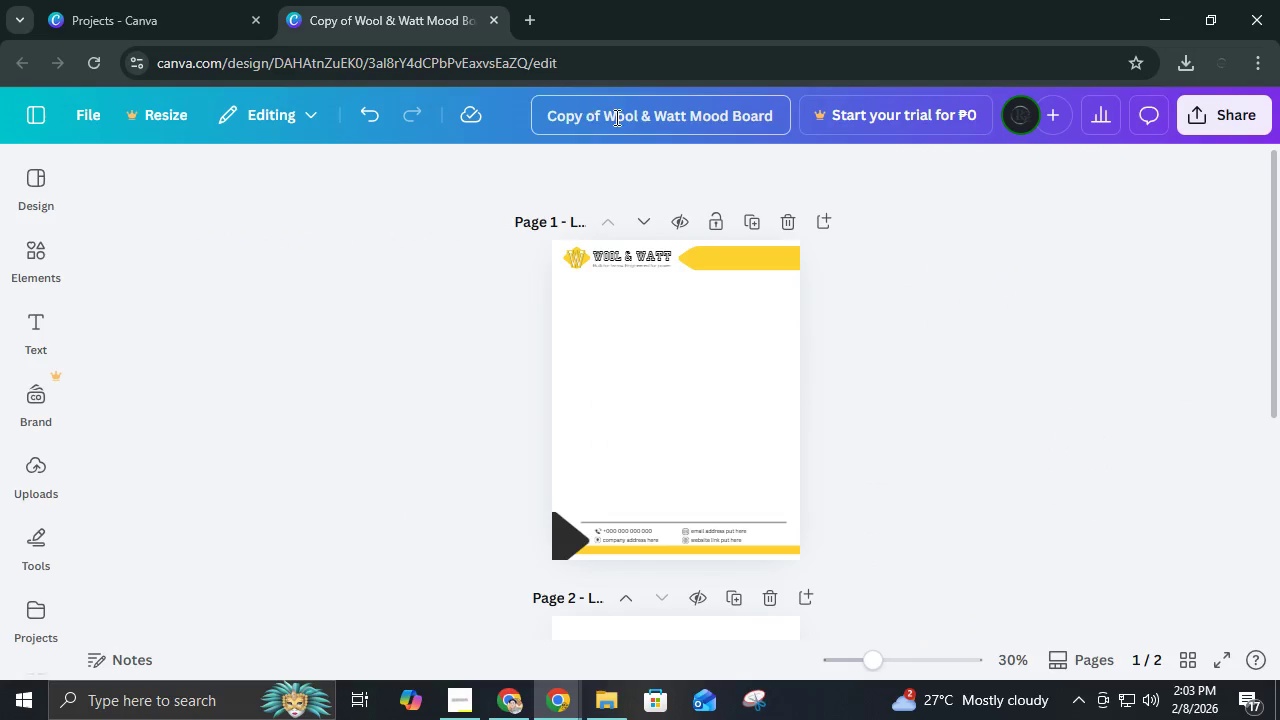 
left_click_drag(start_coordinate=[601, 117], to_coordinate=[284, 115])
 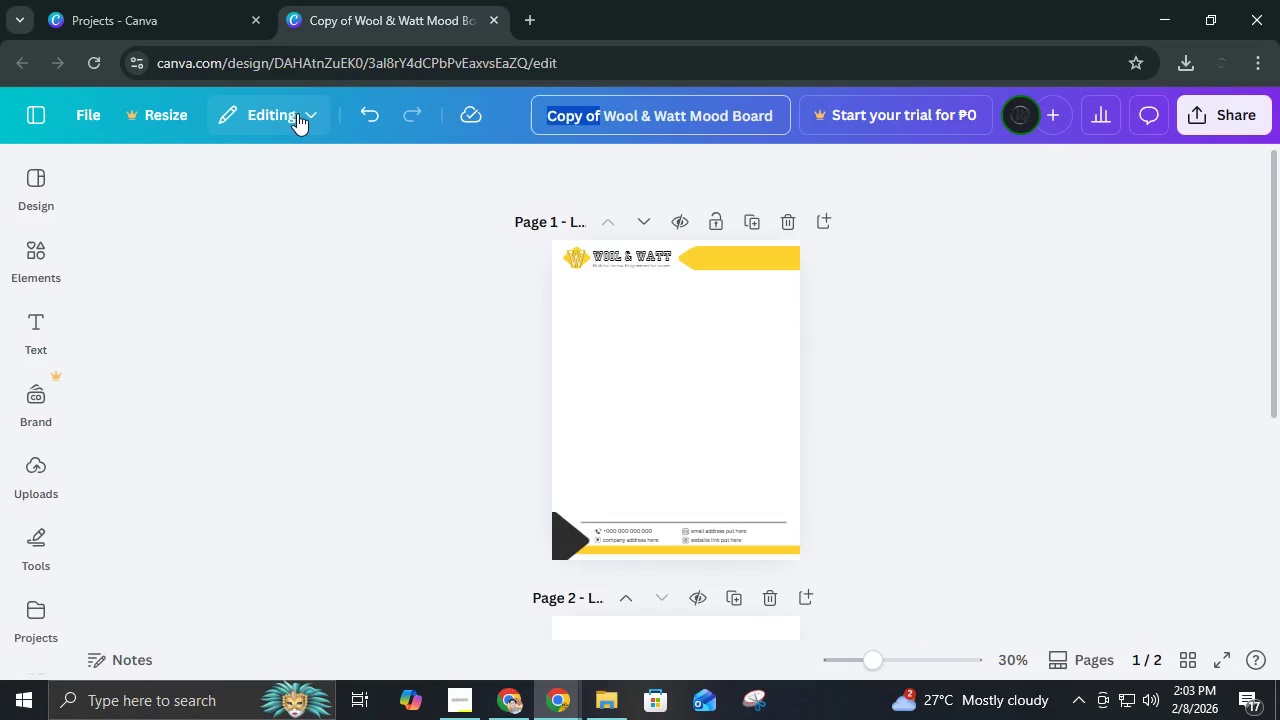 
key(Backspace)
 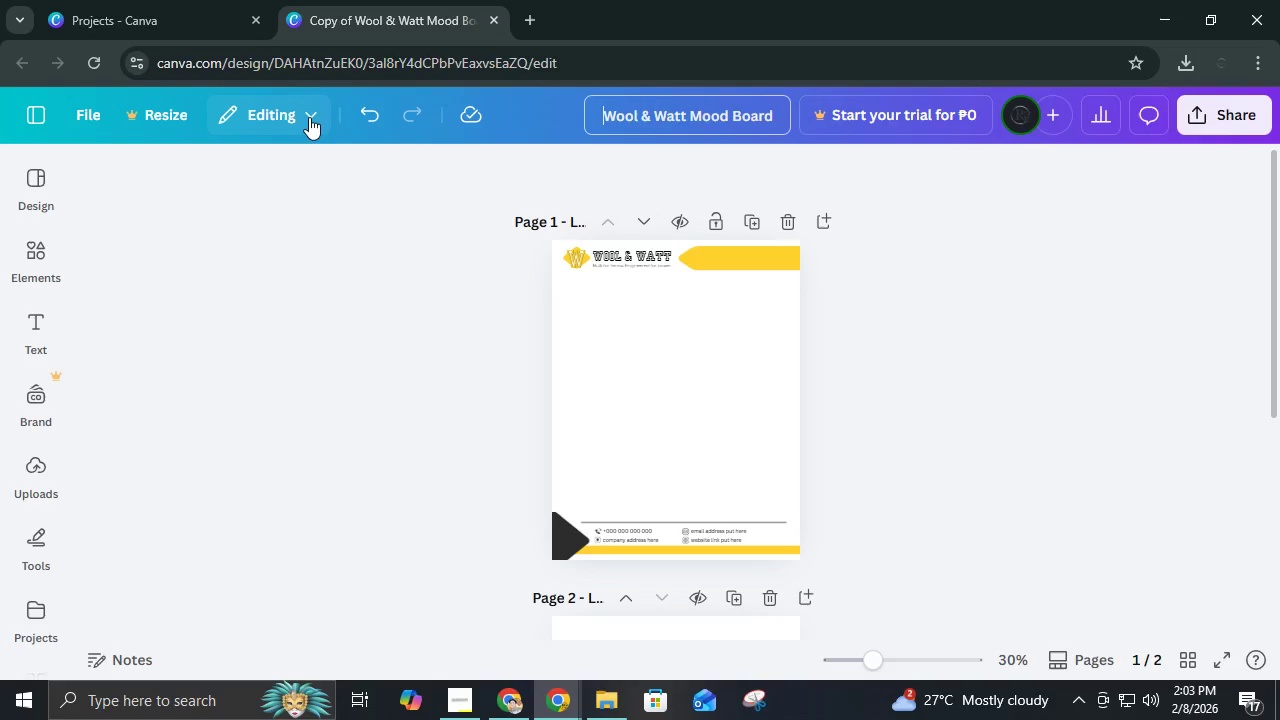 
key(ArrowRight)
 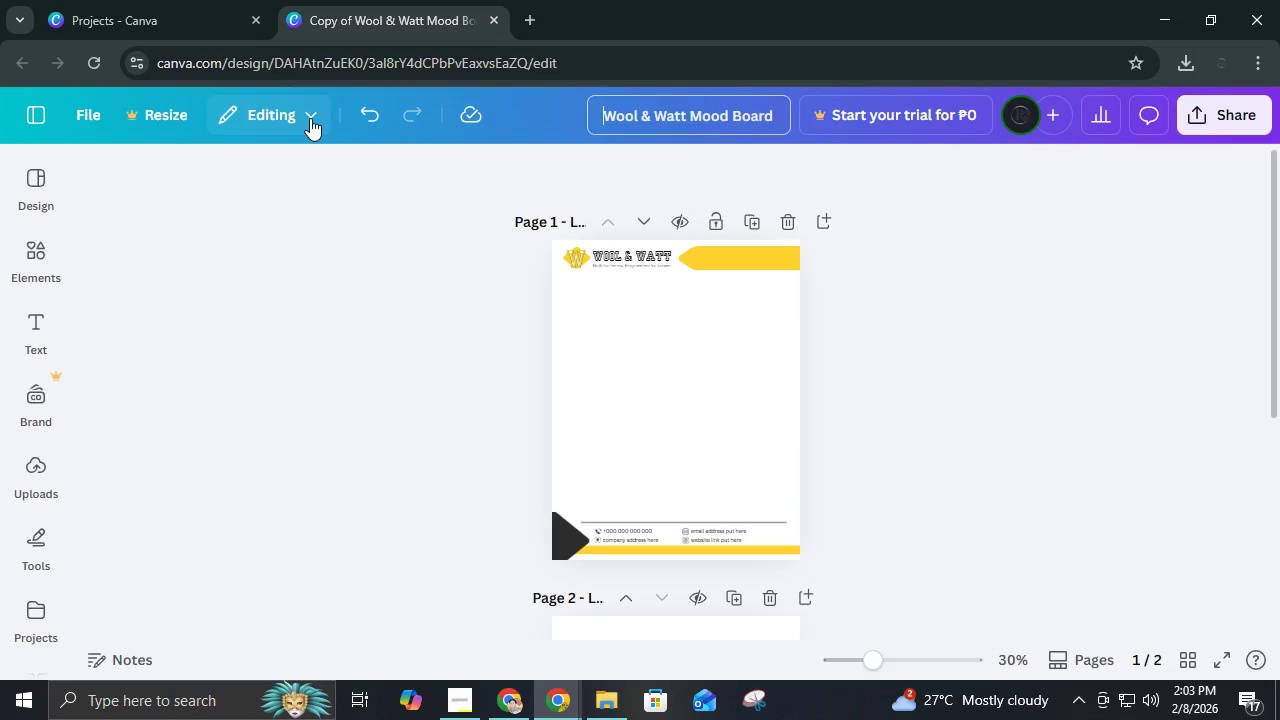 
key(Backspace)
 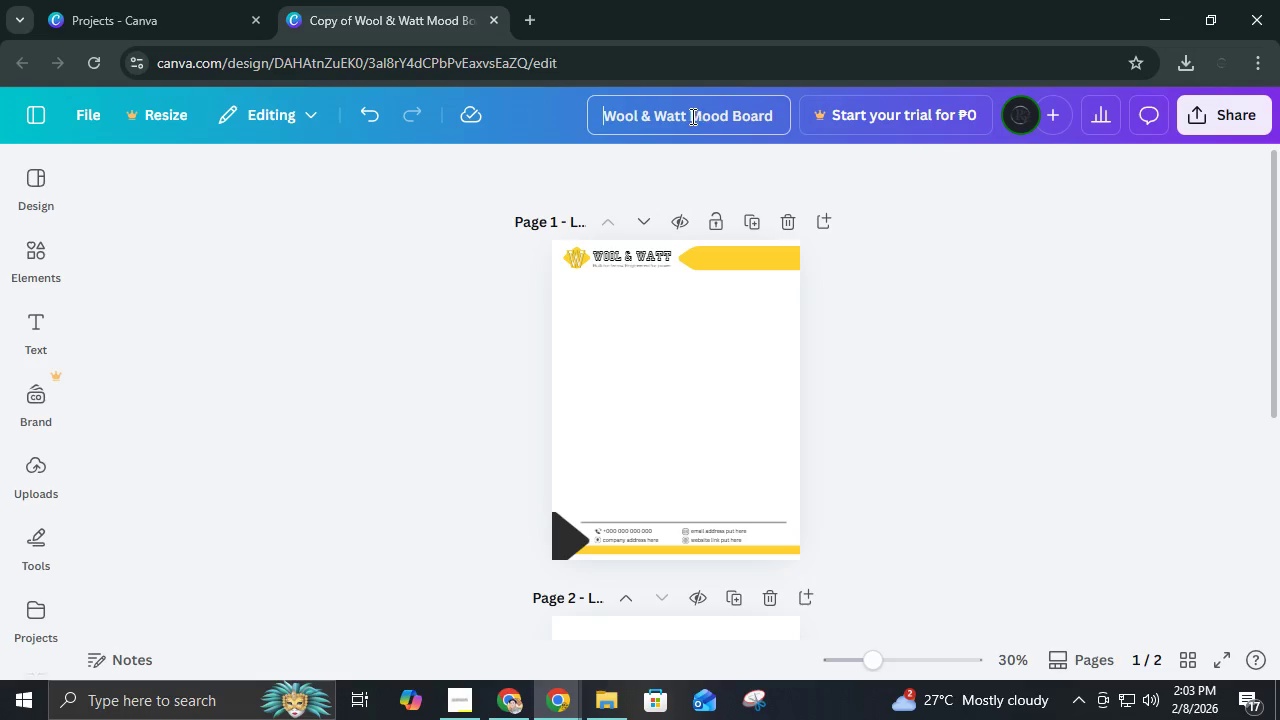 
left_click_drag(start_coordinate=[688, 116], to_coordinate=[803, 127])
 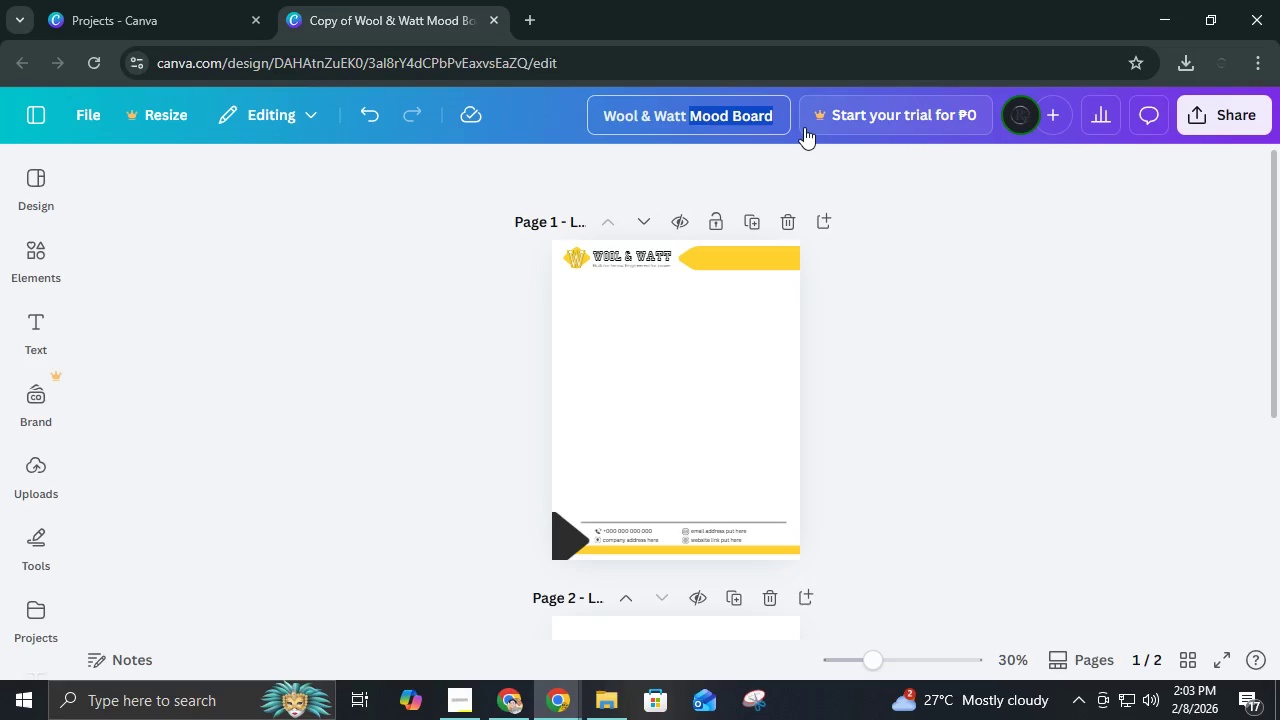 
type(Letterhead)
 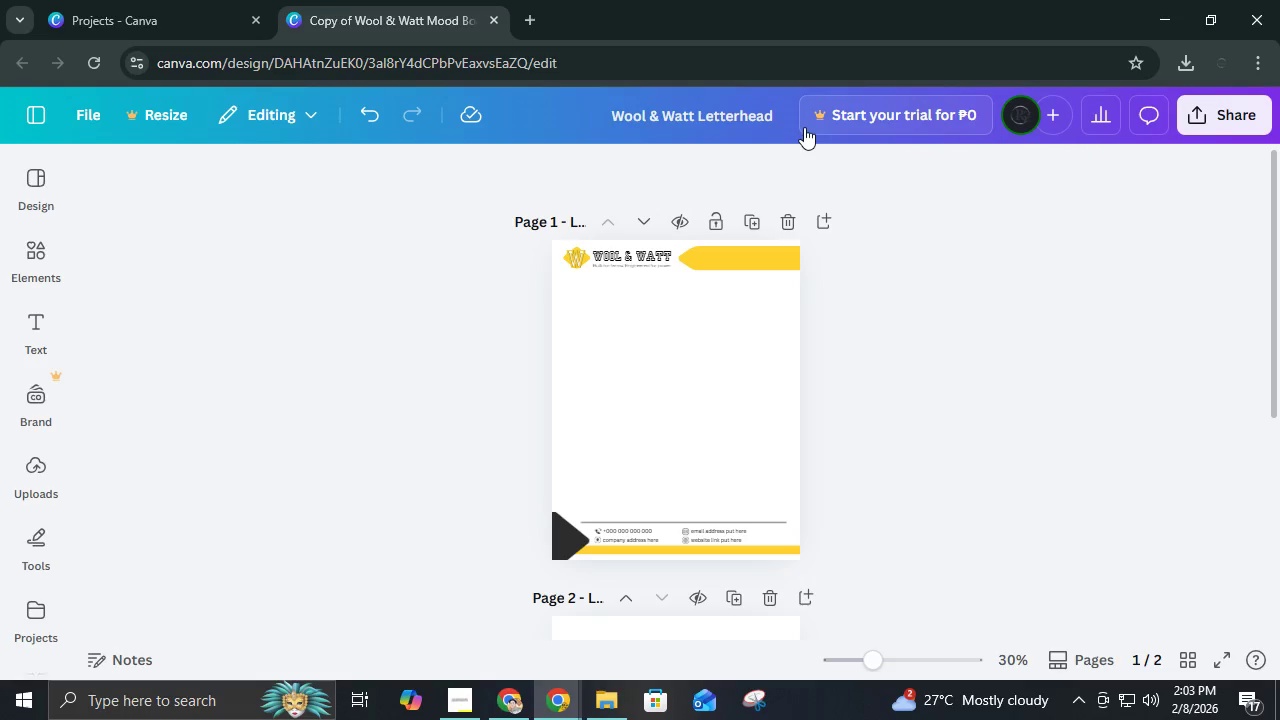 
key(Enter)
 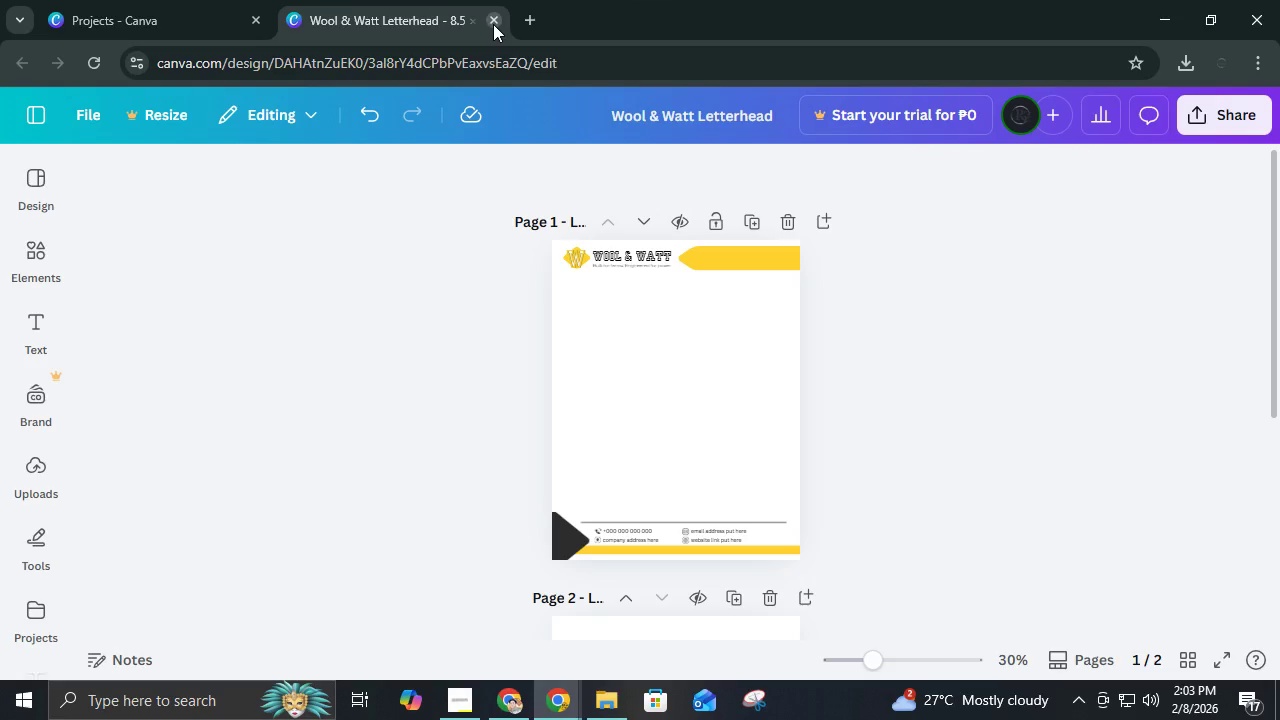 
key(Control+ControlLeft)
 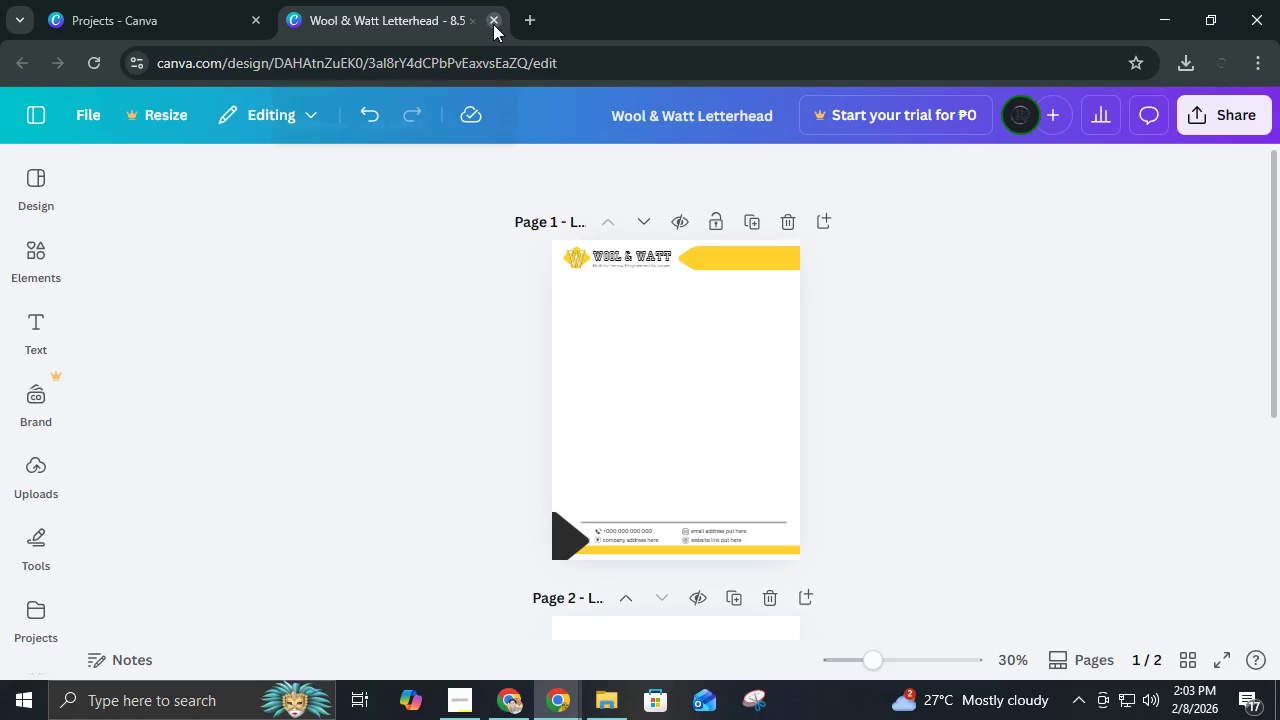 
key(Control+S)
 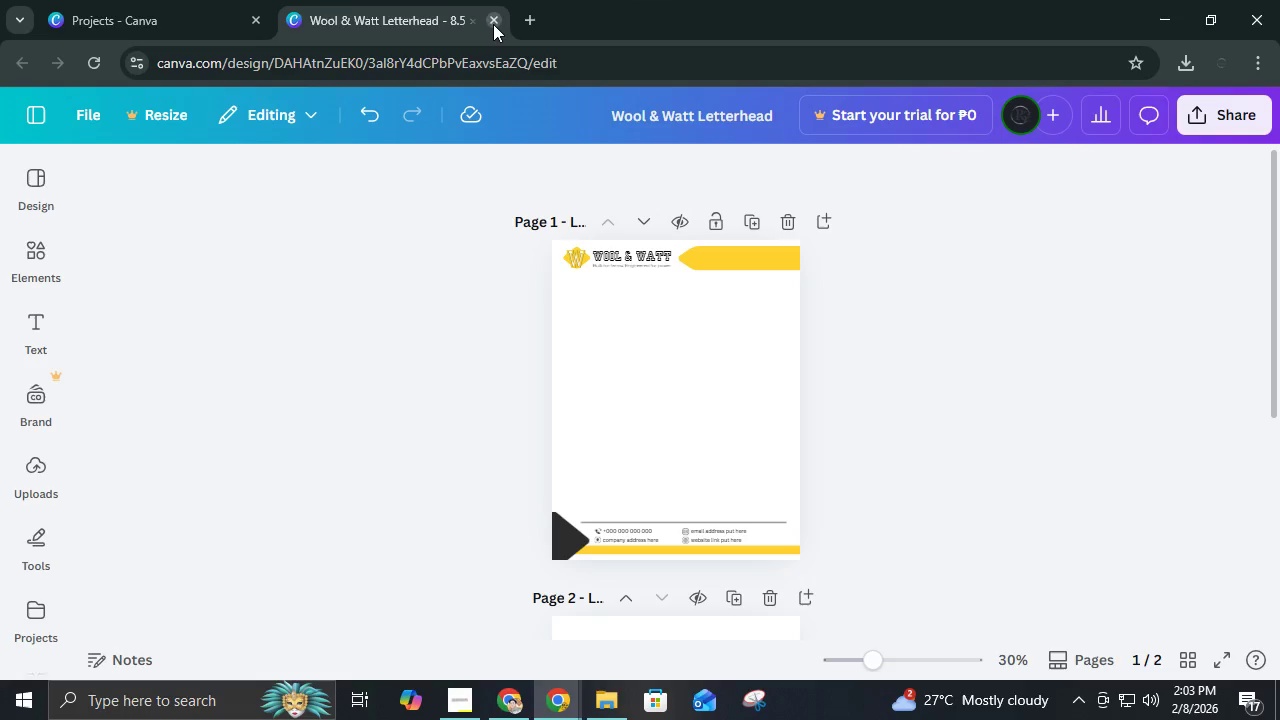 
left_click([493, 24])
 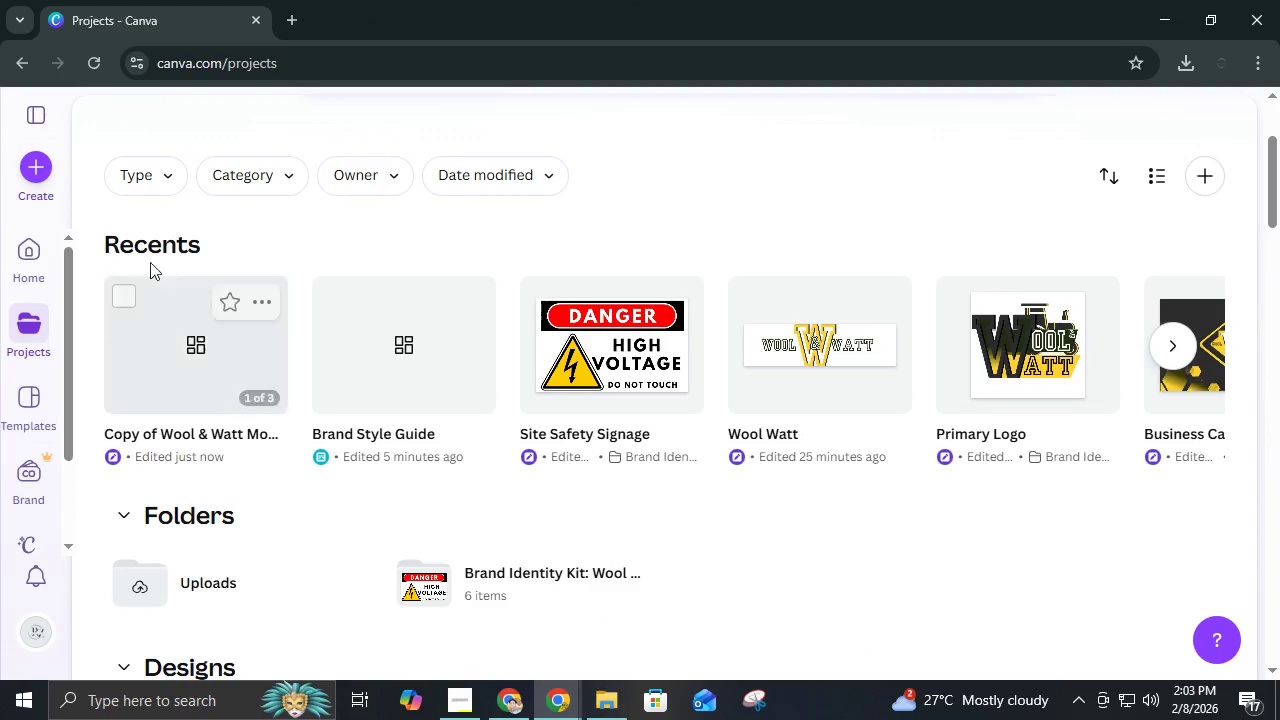 
left_click([99, 67])
 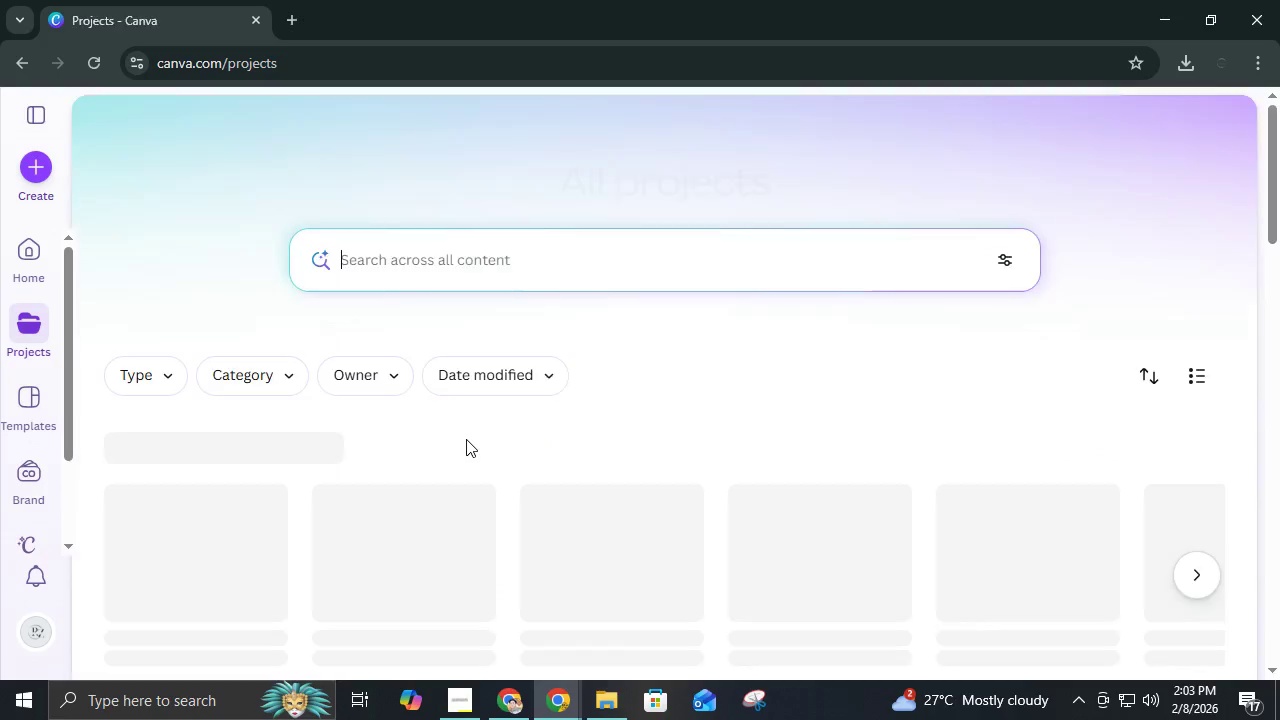 
scroll: coordinate [474, 427], scroll_direction: down, amount: 1.0
 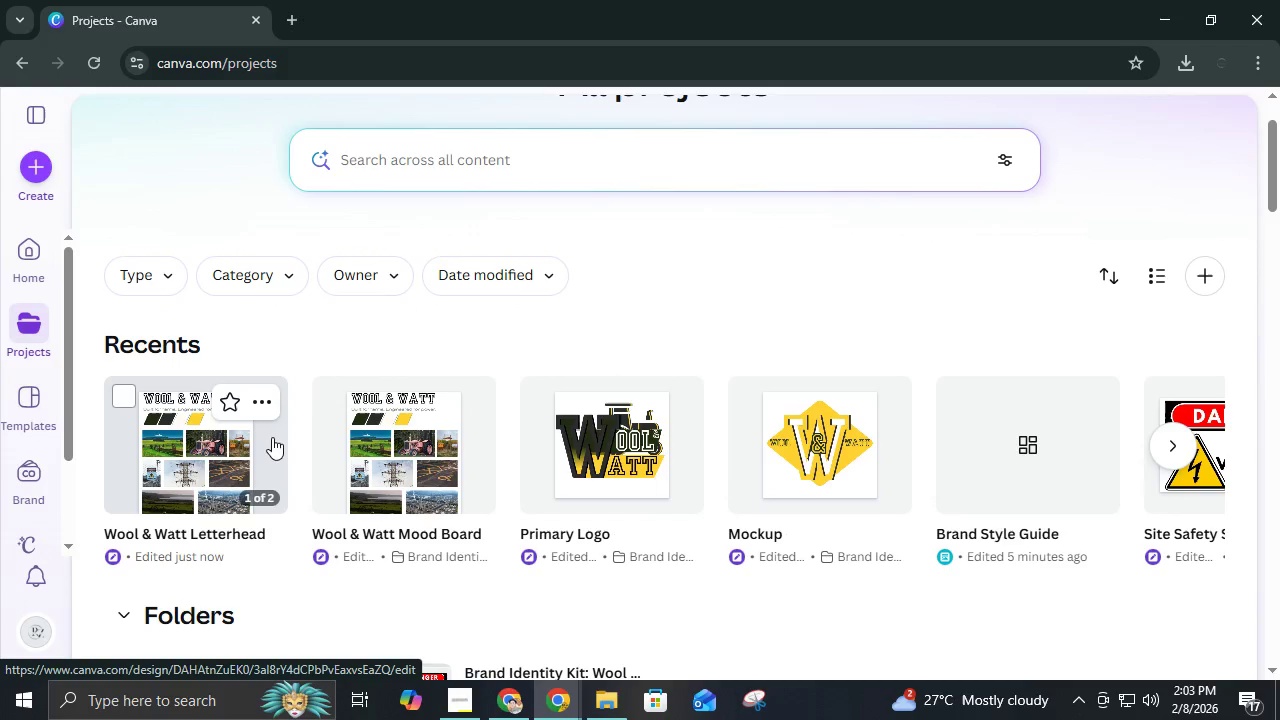 
left_click([258, 410])
 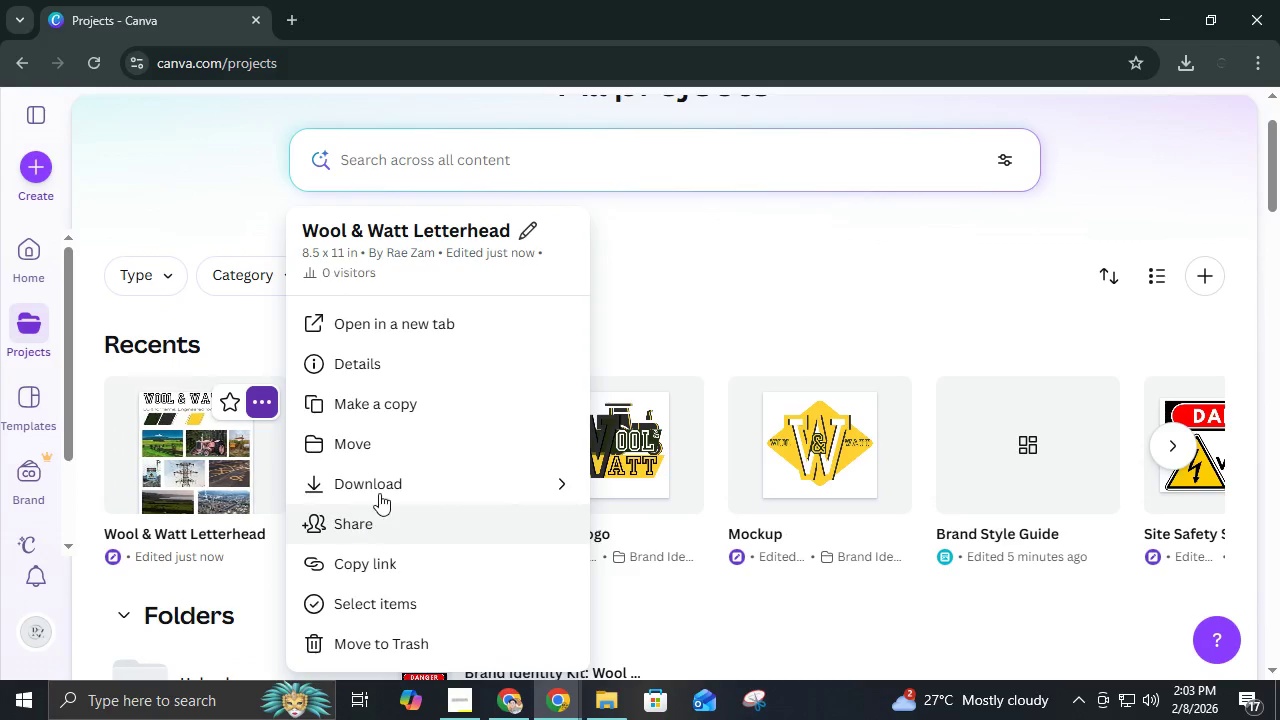 
left_click([386, 447])
 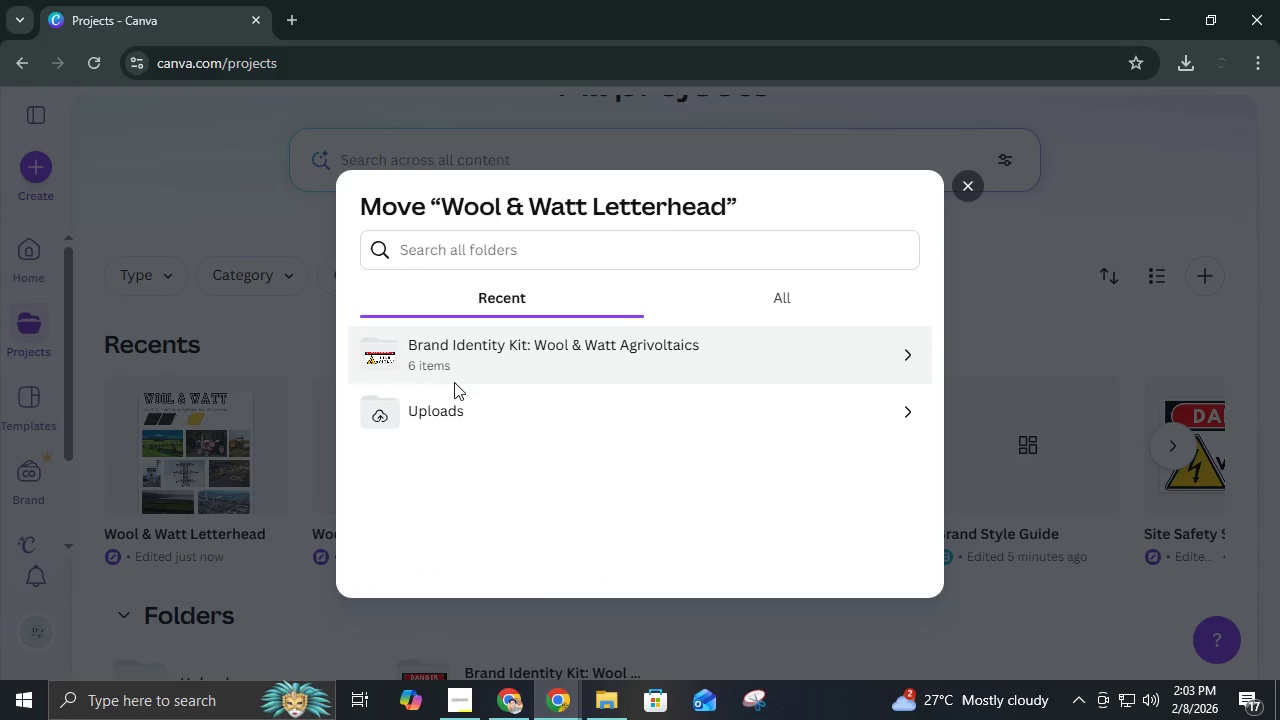 
left_click([454, 382])
 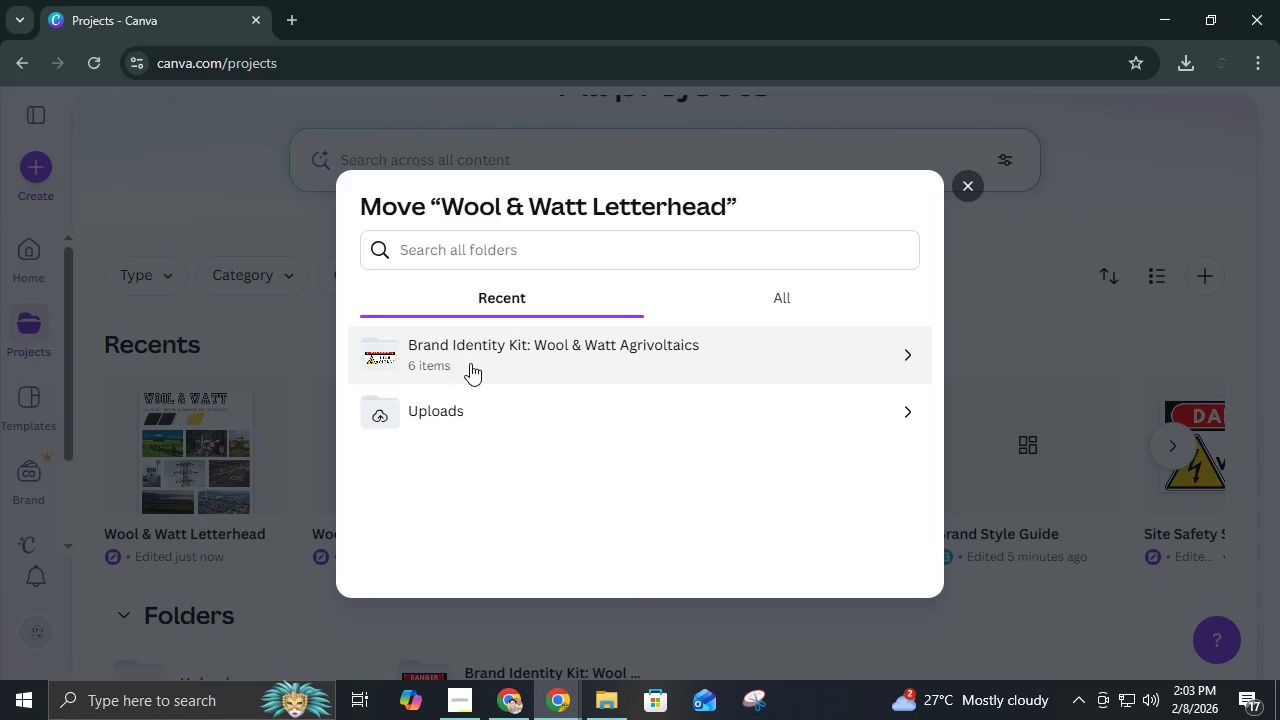 
left_click([470, 363])
 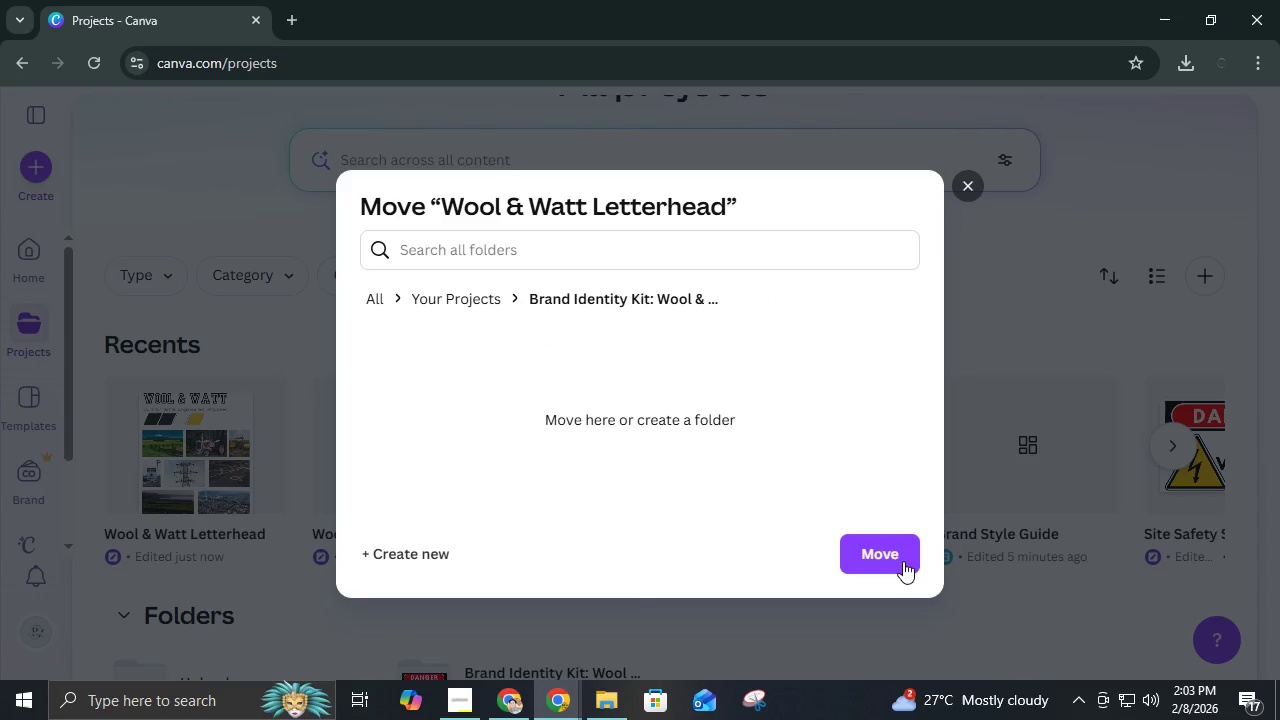 
double_click([897, 560])
 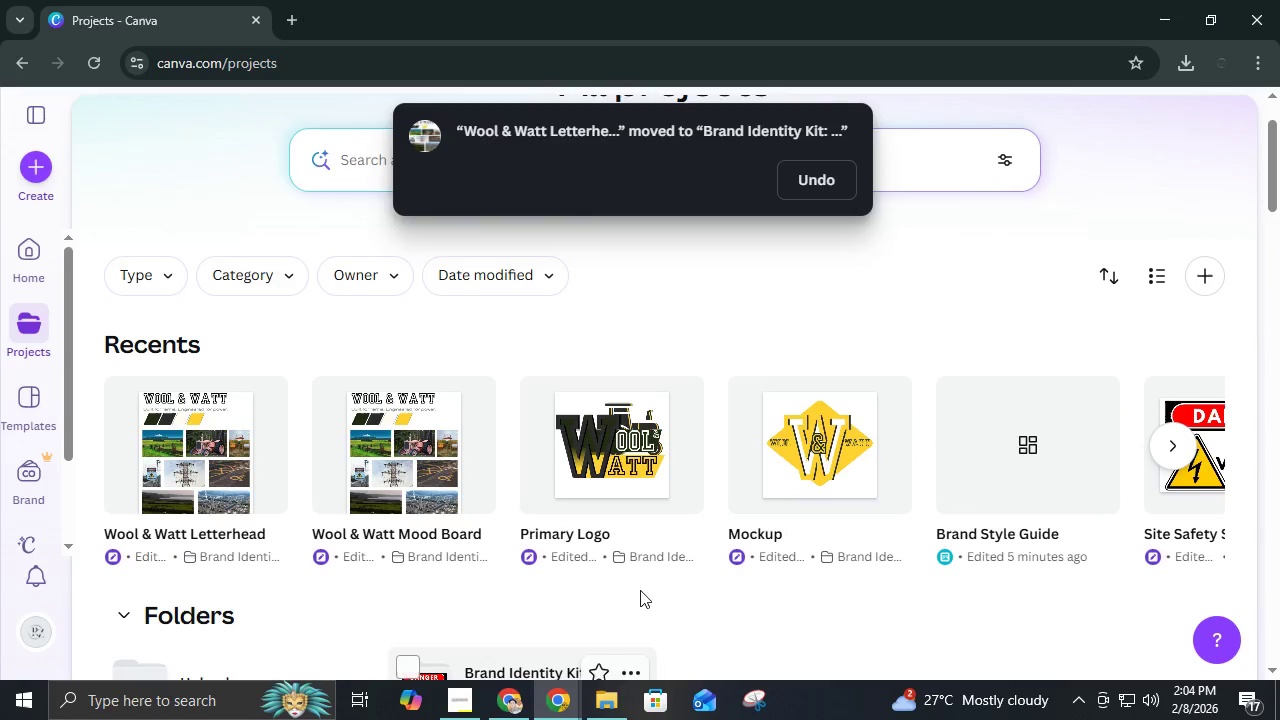 
wait(7.89)
 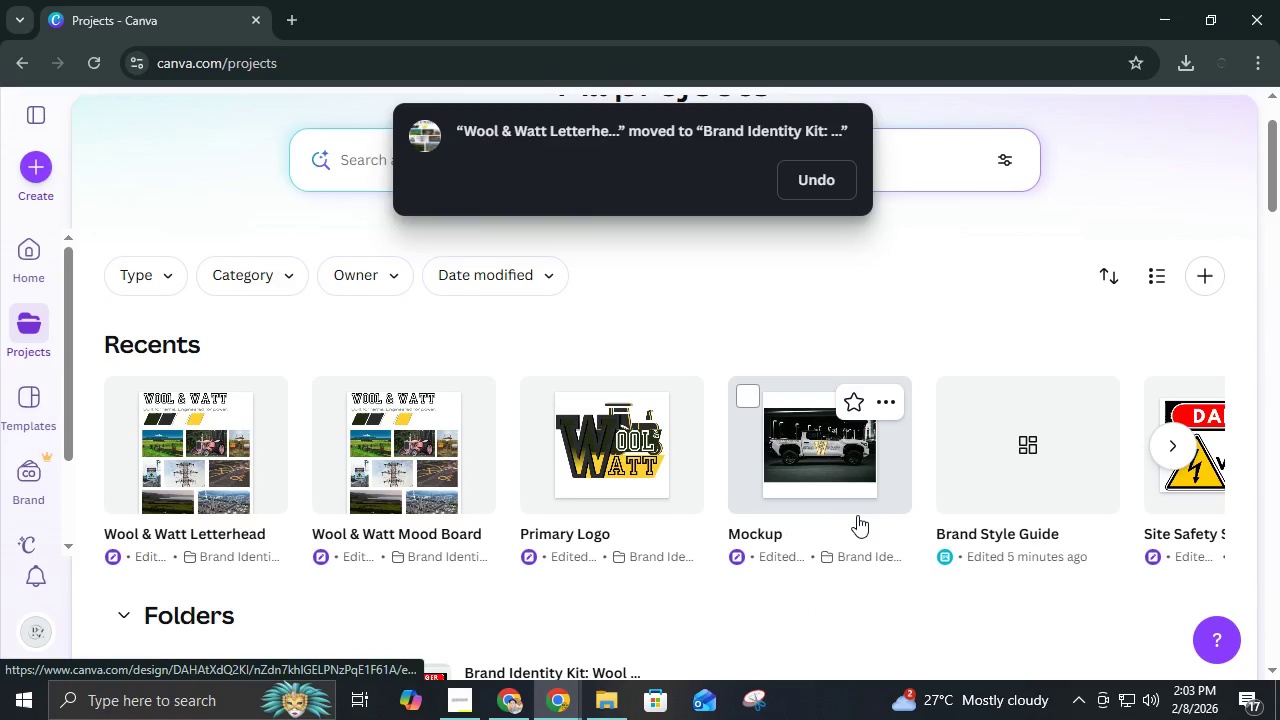 
left_click([554, 705])
 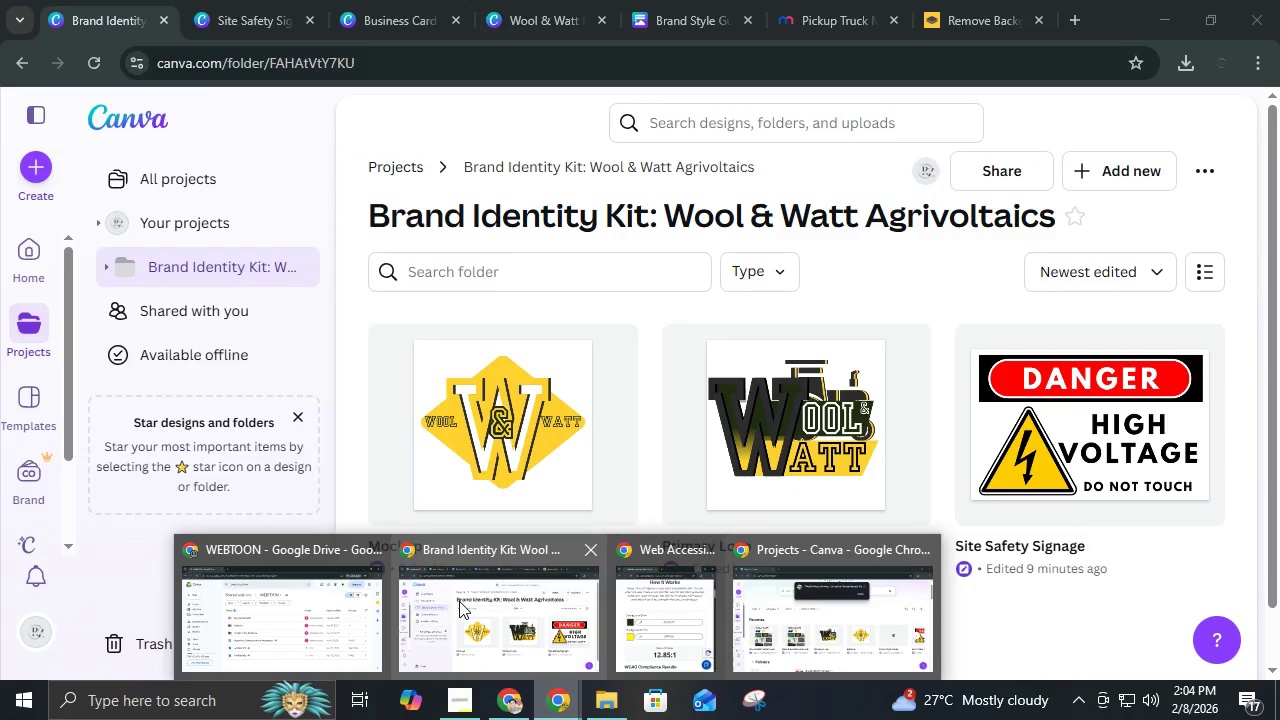 
left_click([460, 601])
 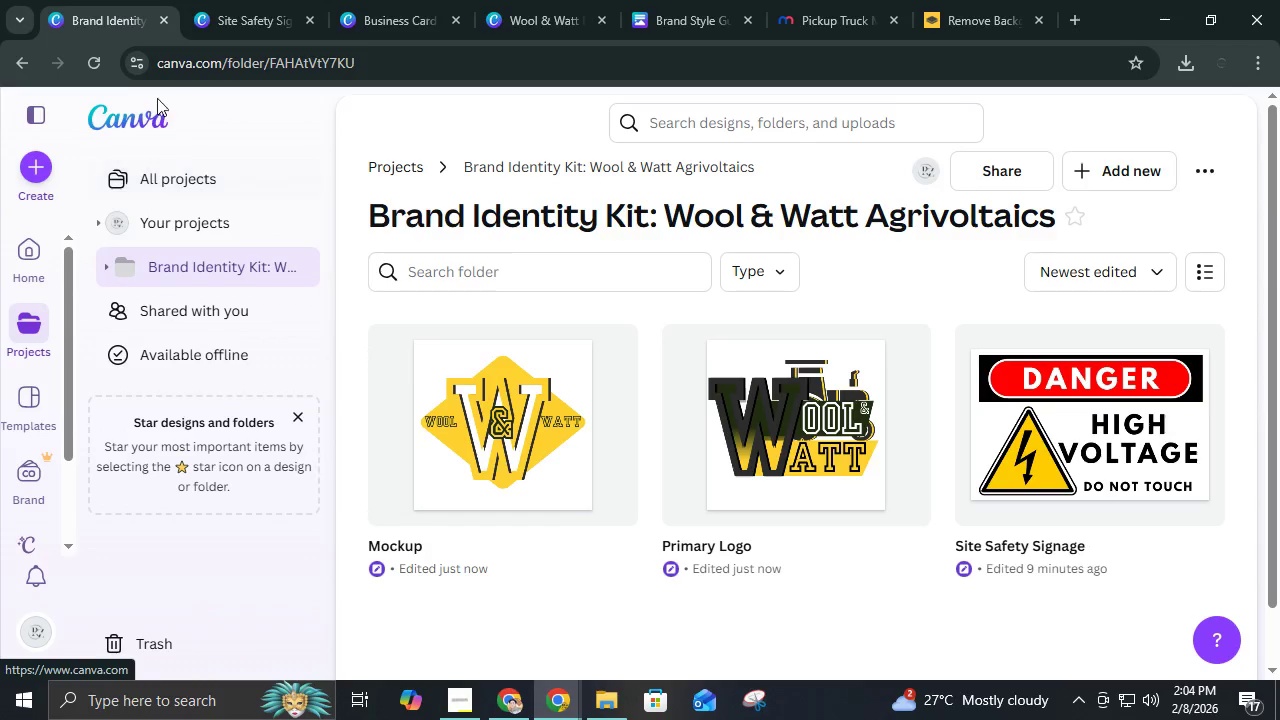 
left_click([97, 71])
 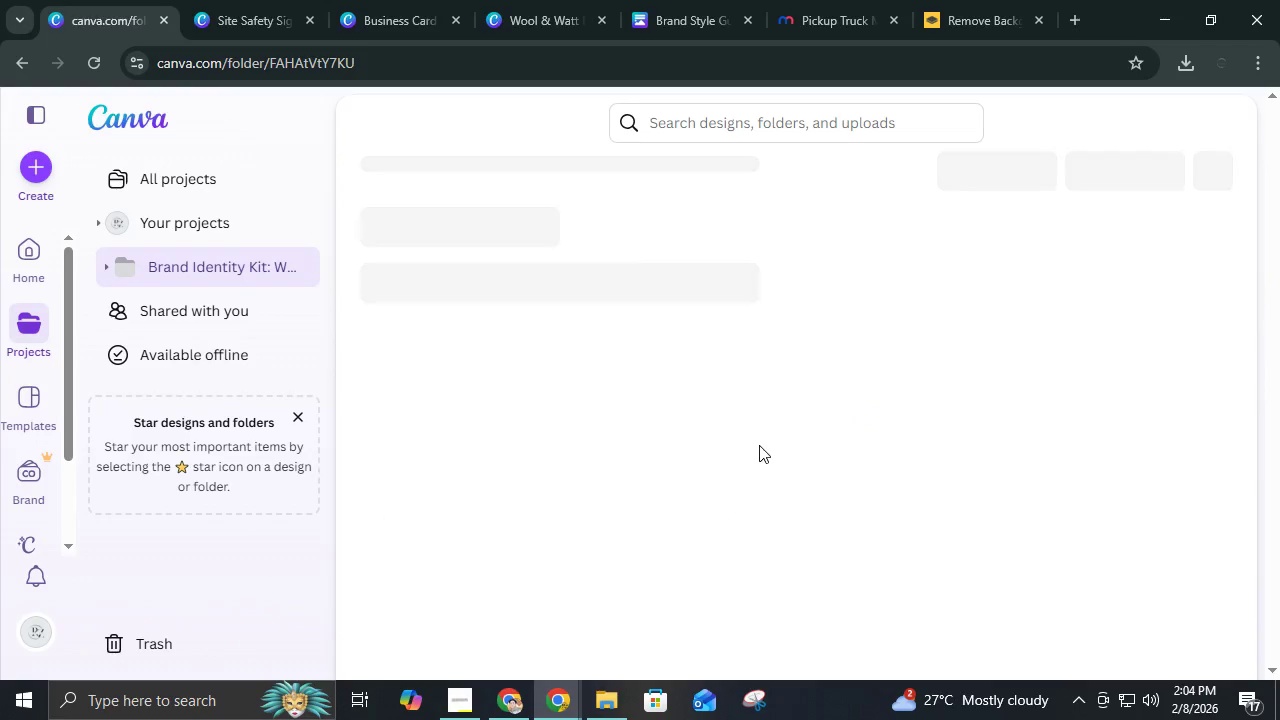 
wait(5.36)
 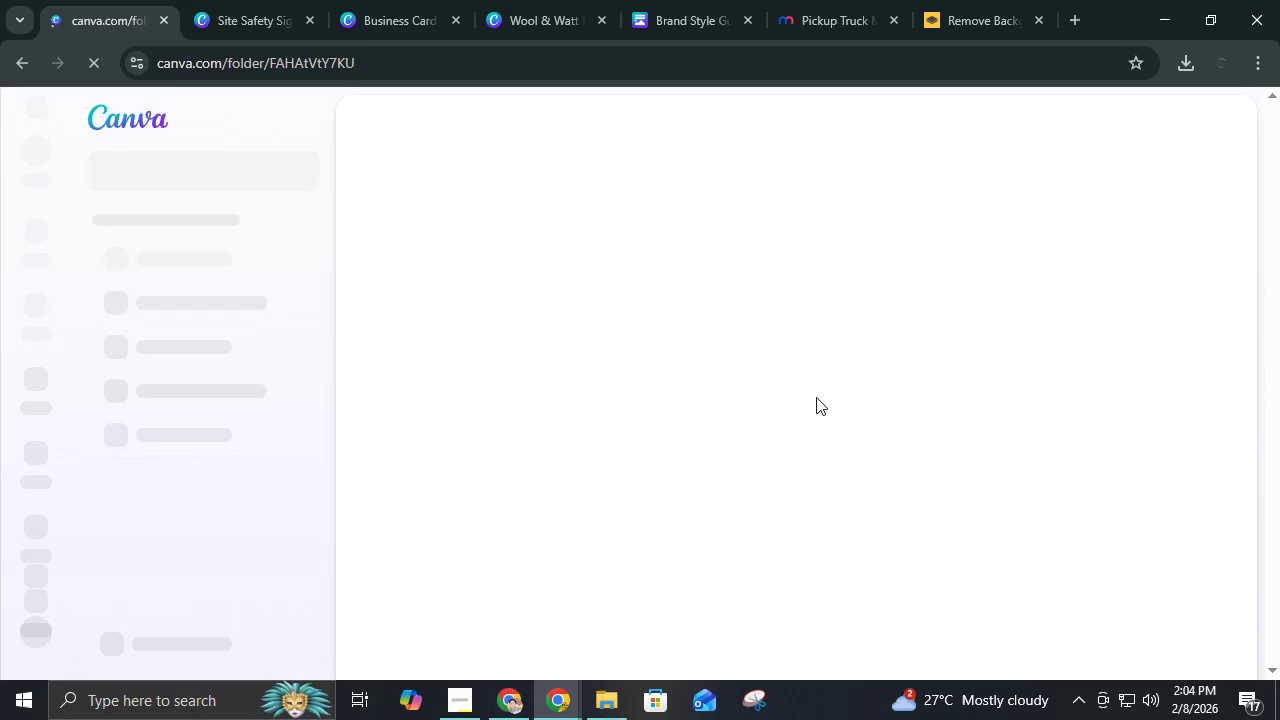 
left_click([468, 695])